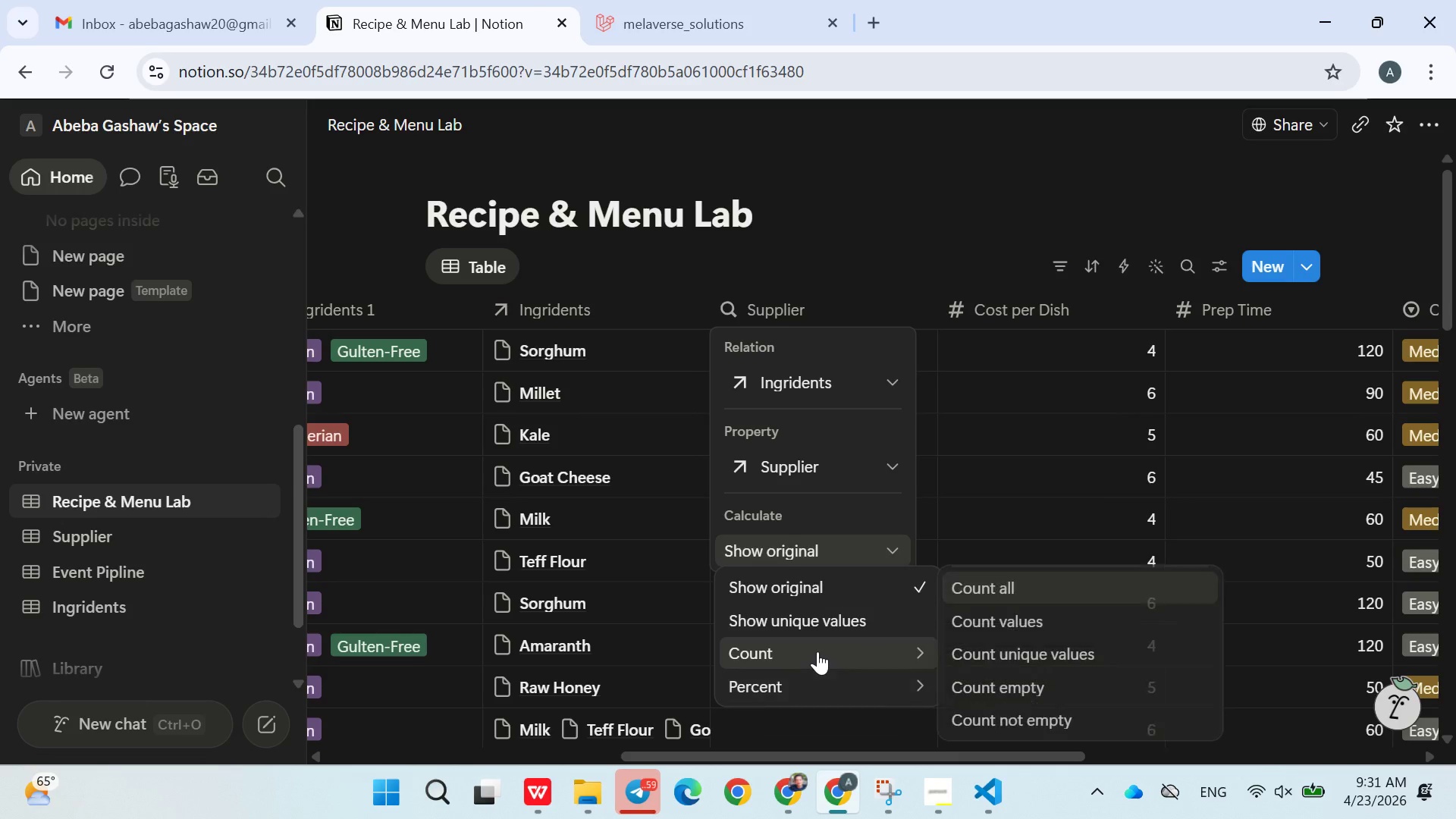 
wait(5.17)
 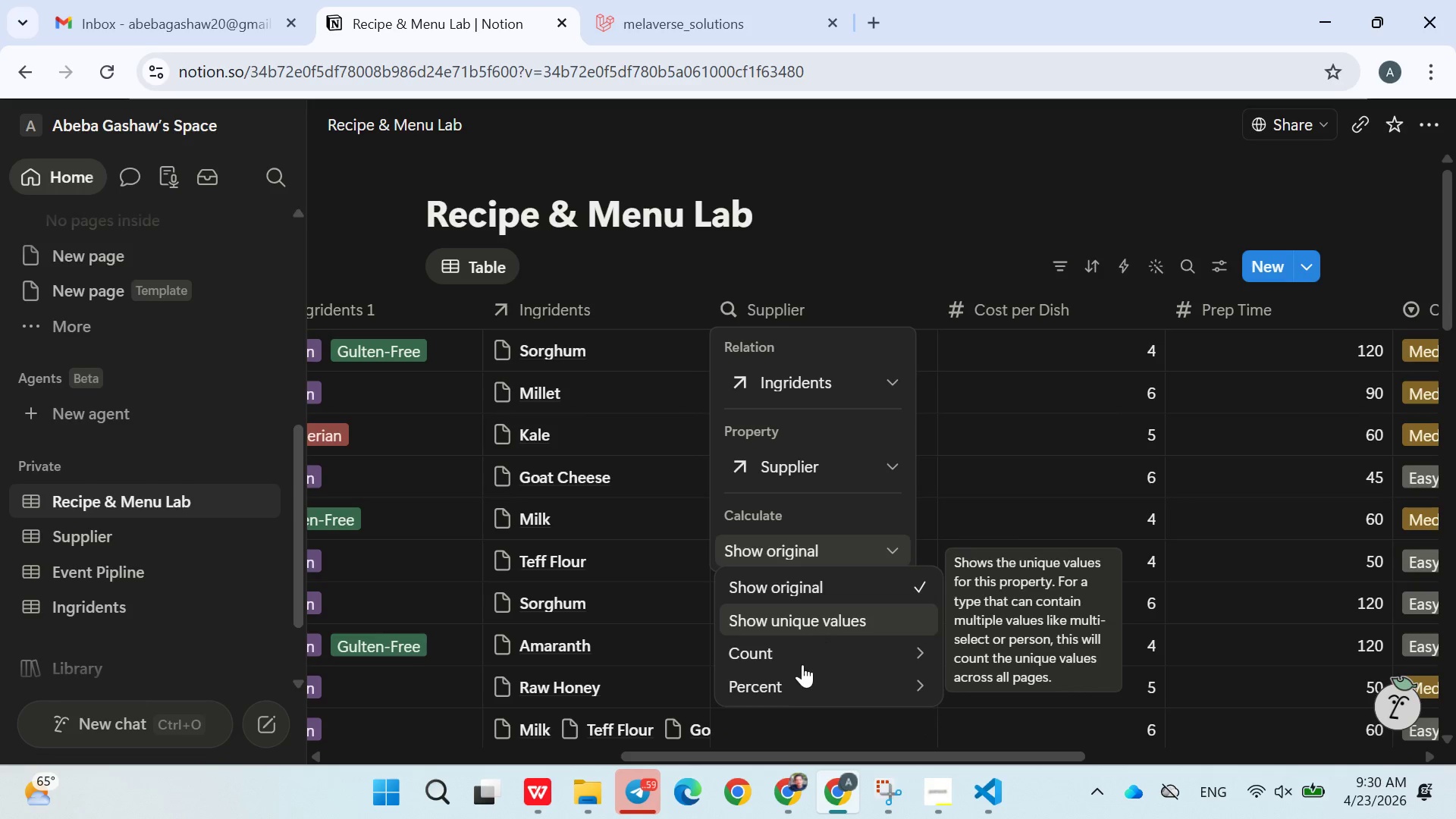 
left_click([981, 595])
 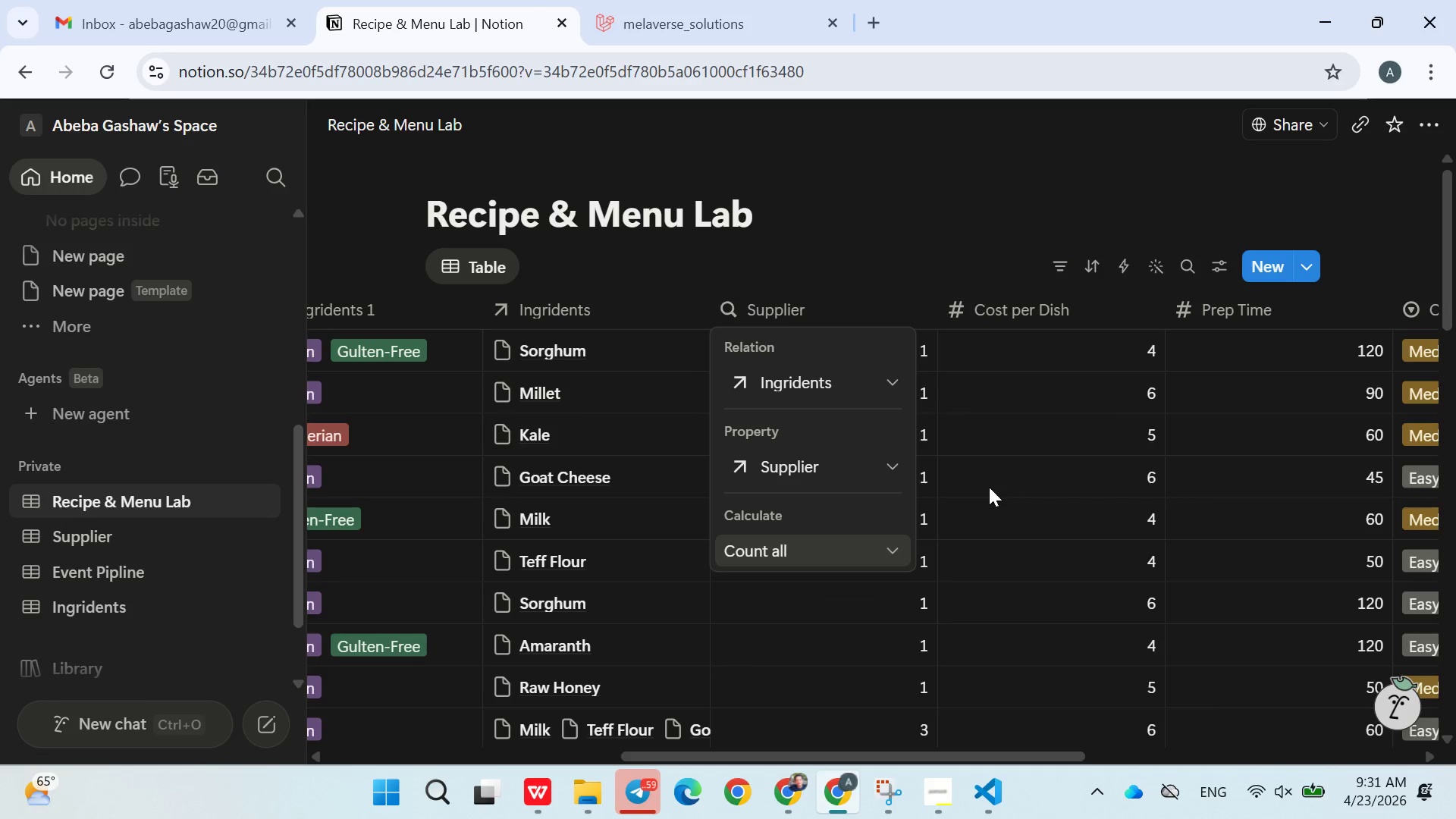 
left_click([1012, 453])
 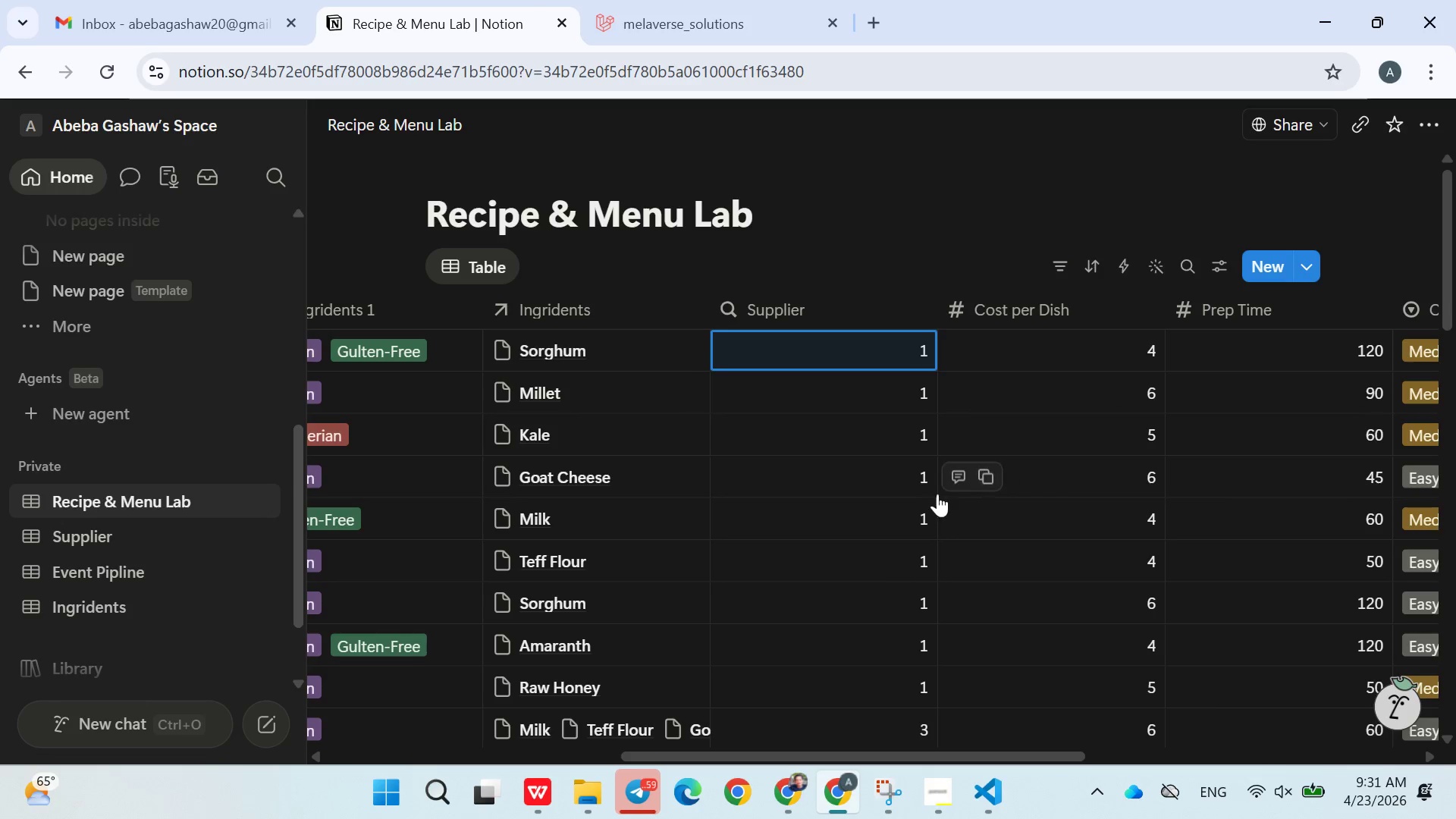 
scroll: coordinate [895, 538], scroll_direction: down, amount: 1.0
 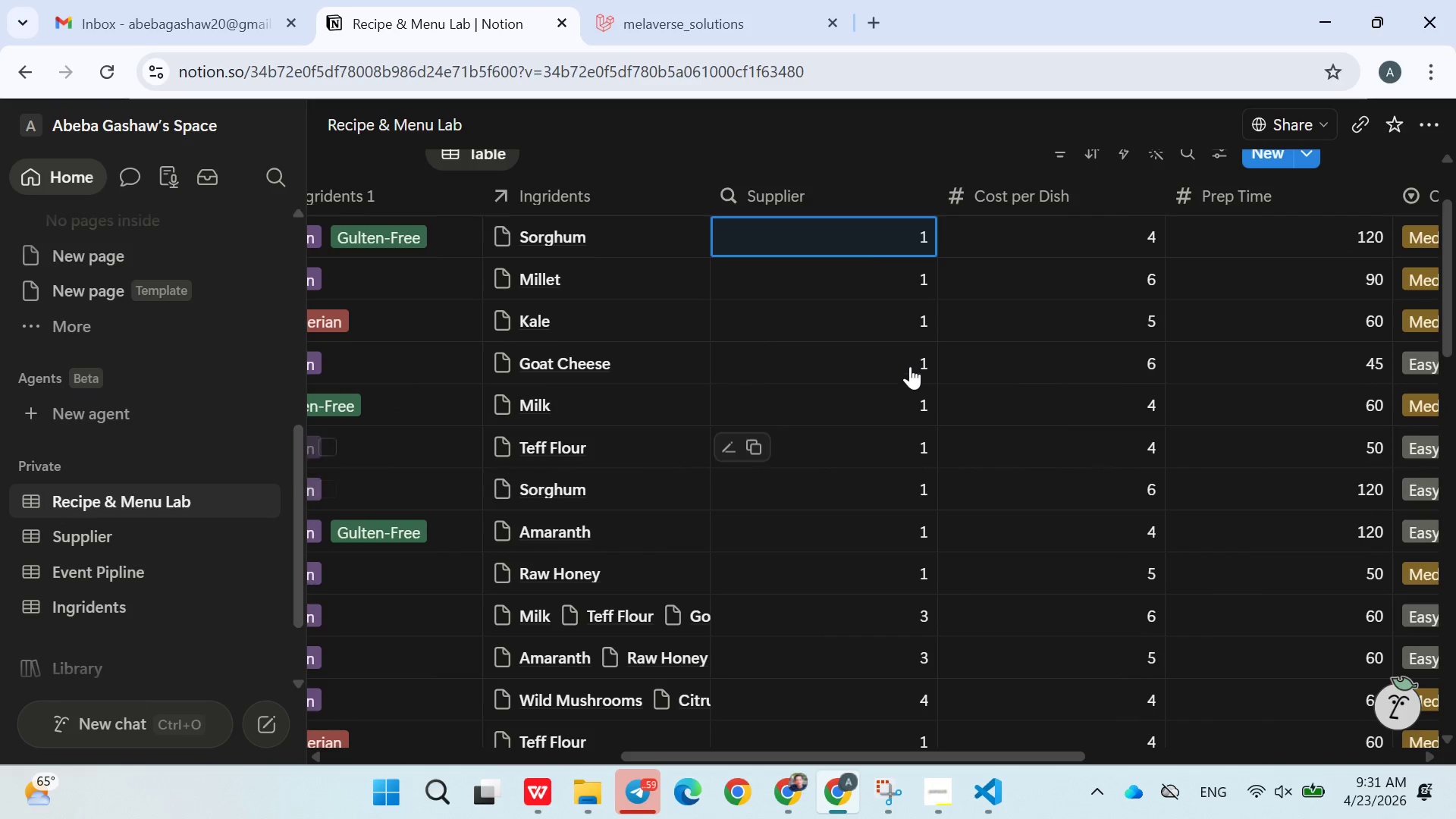 
scroll: coordinate [868, 253], scroll_direction: up, amount: 2.0
 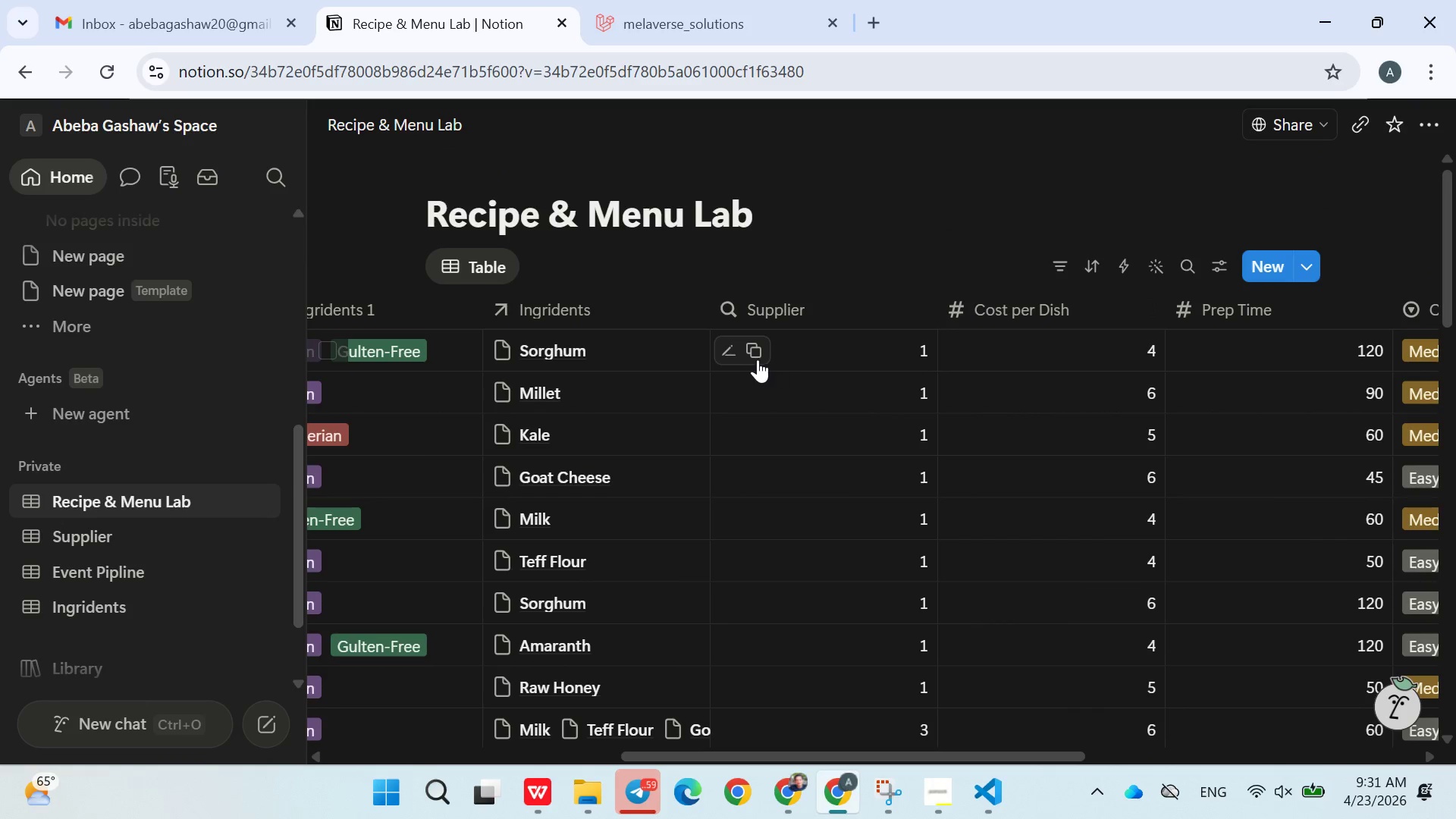 
left_click([736, 350])
 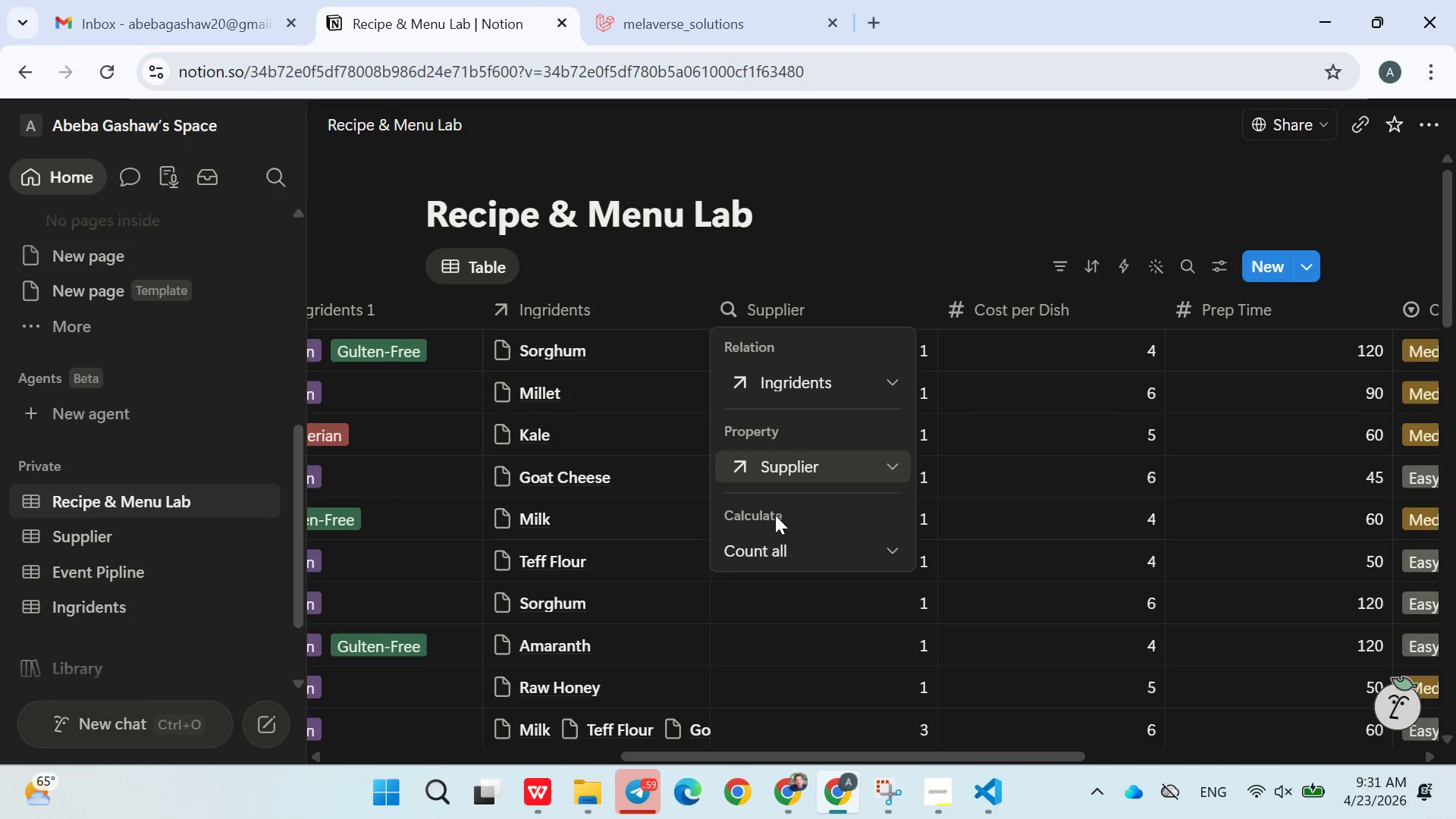 
left_click([770, 547])
 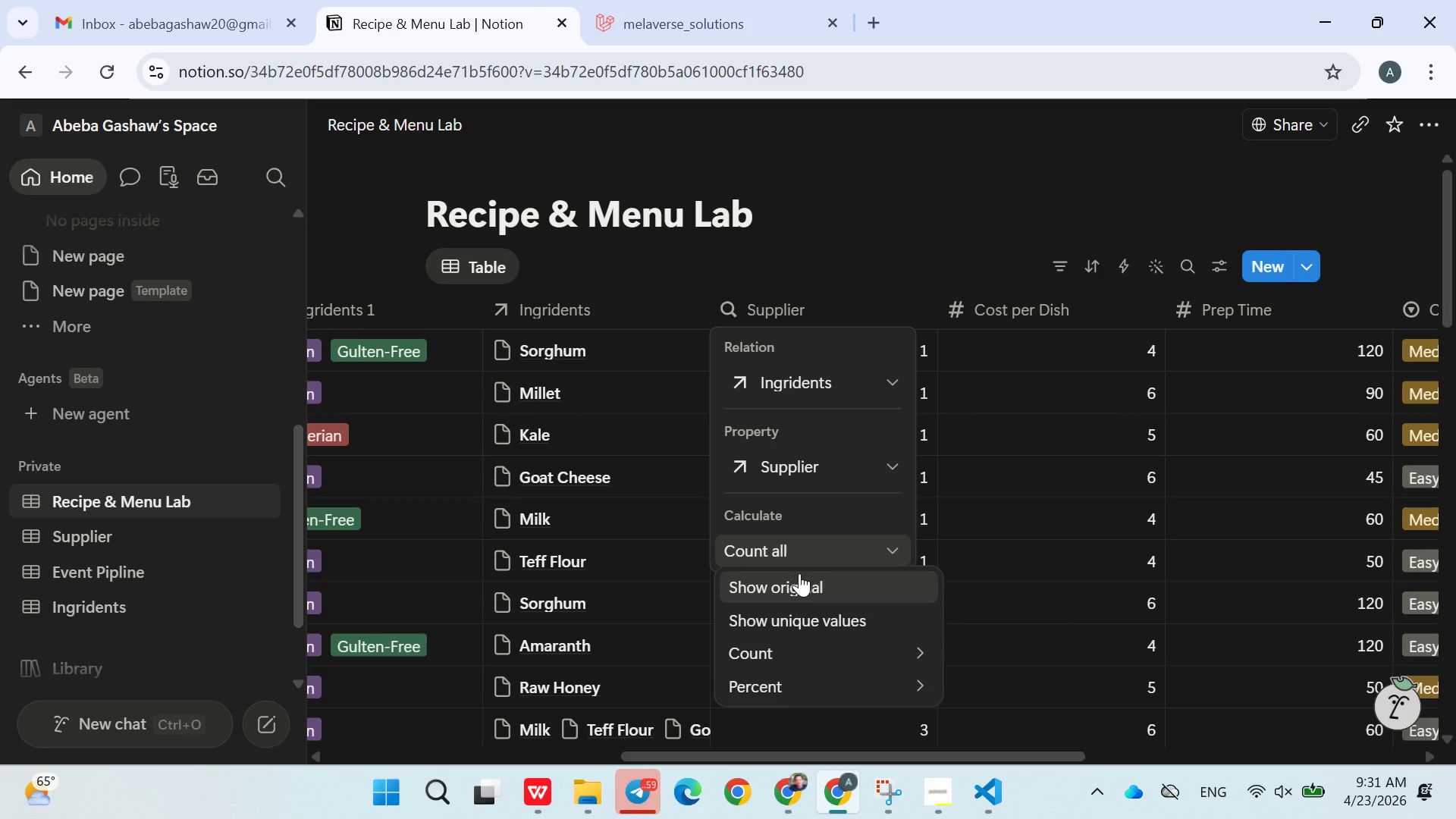 
left_click([801, 578])
 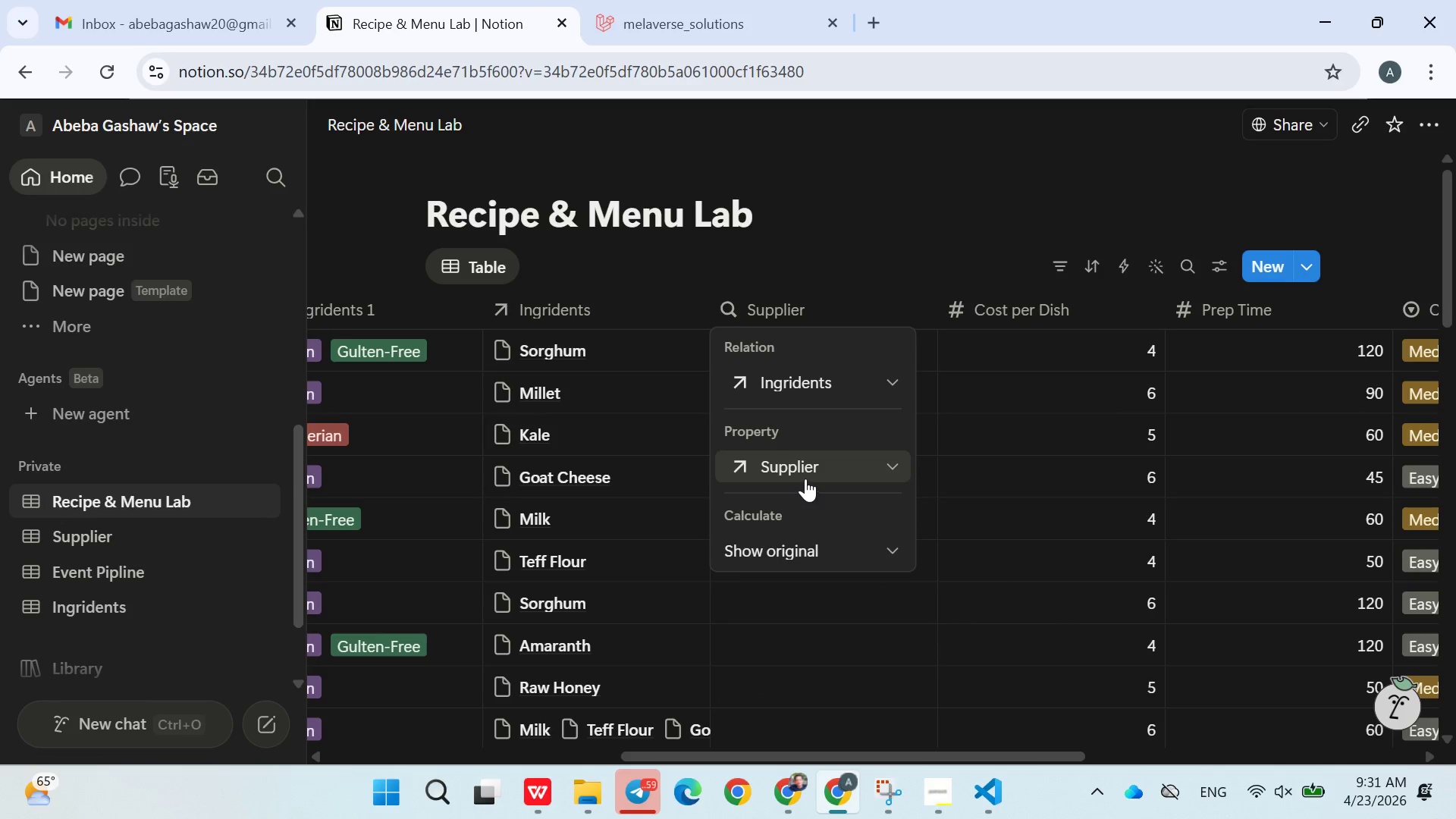 
left_click([839, 382])
 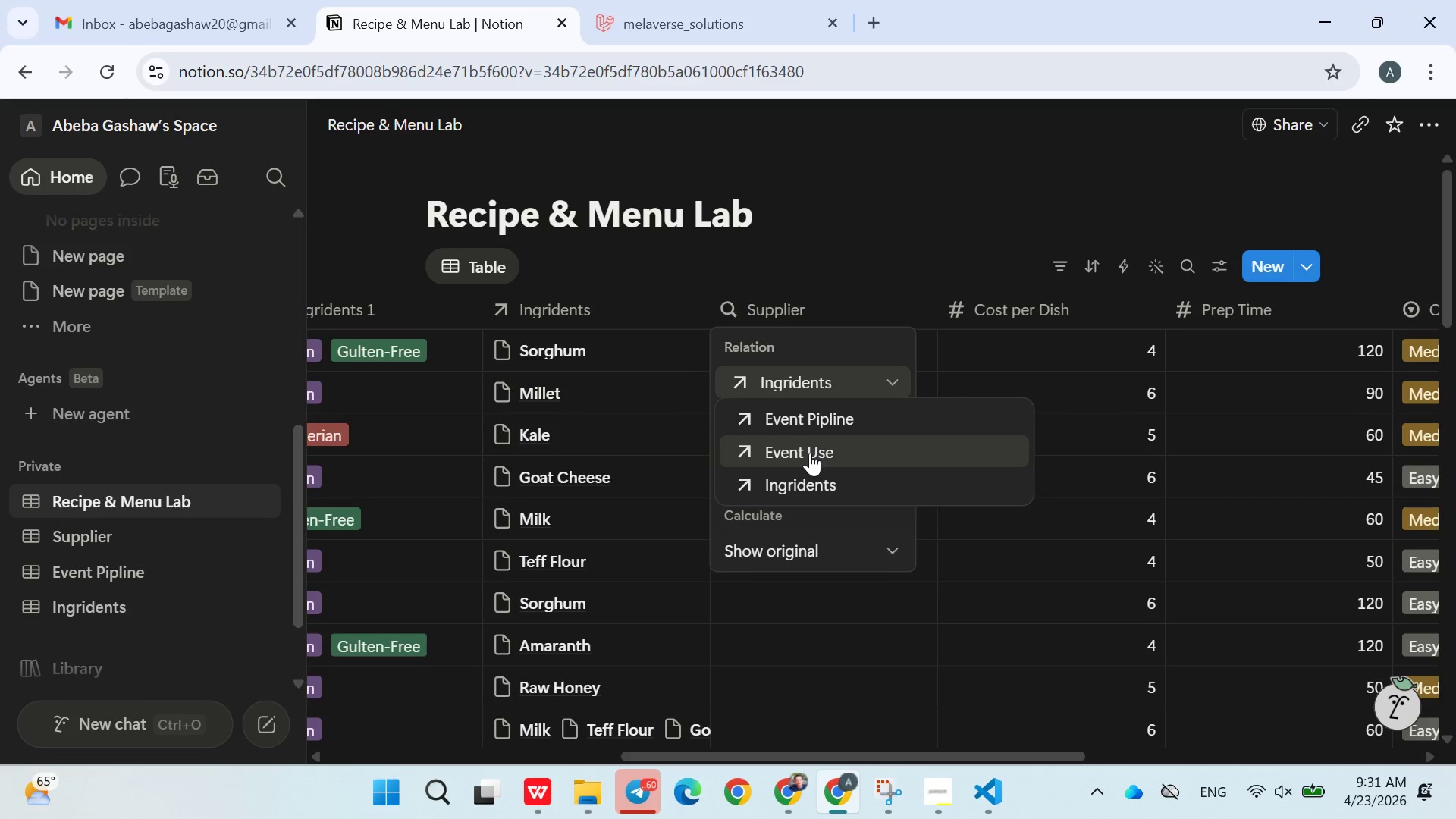 
wait(7.59)
 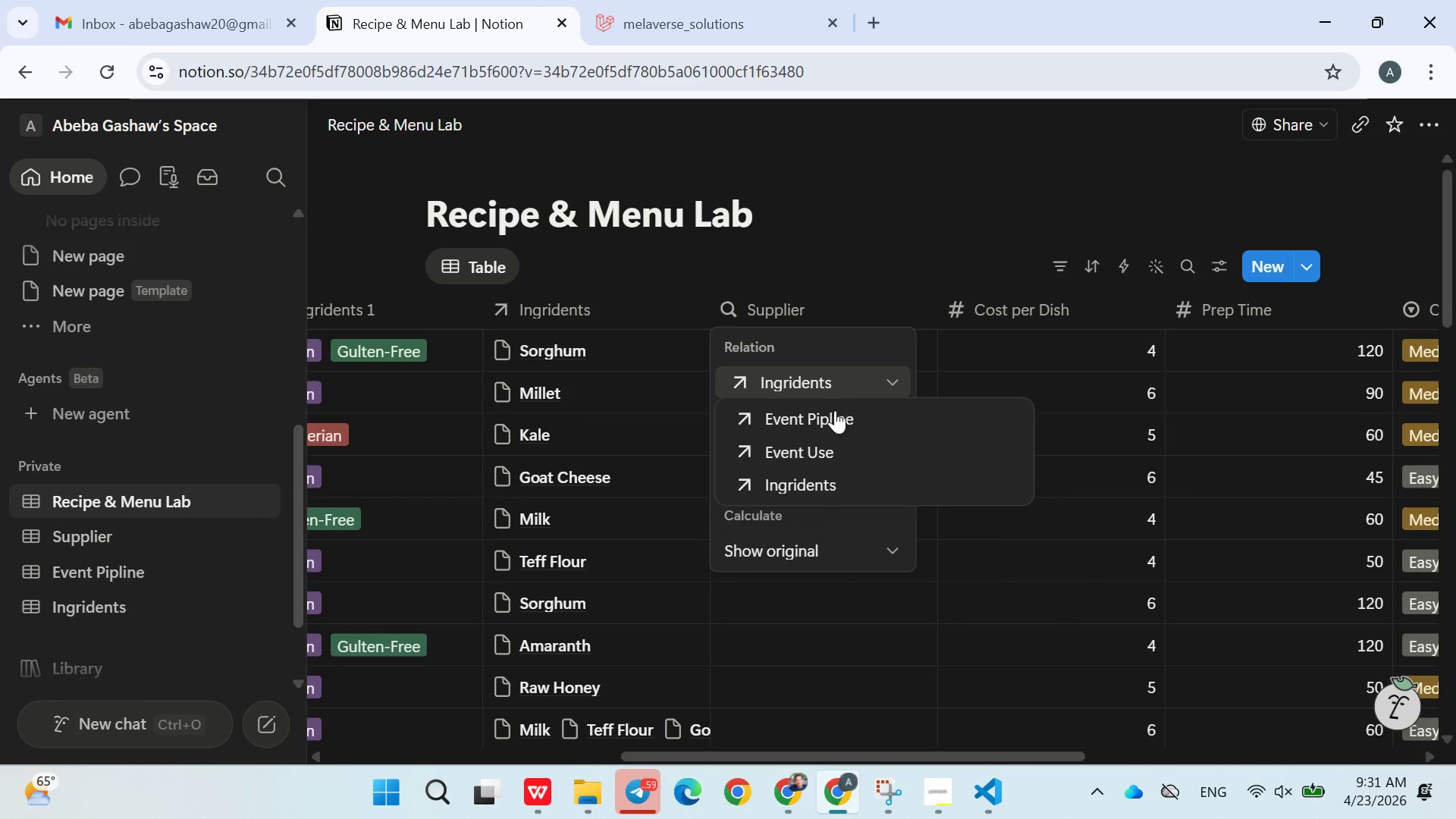 
left_click([905, 262])
 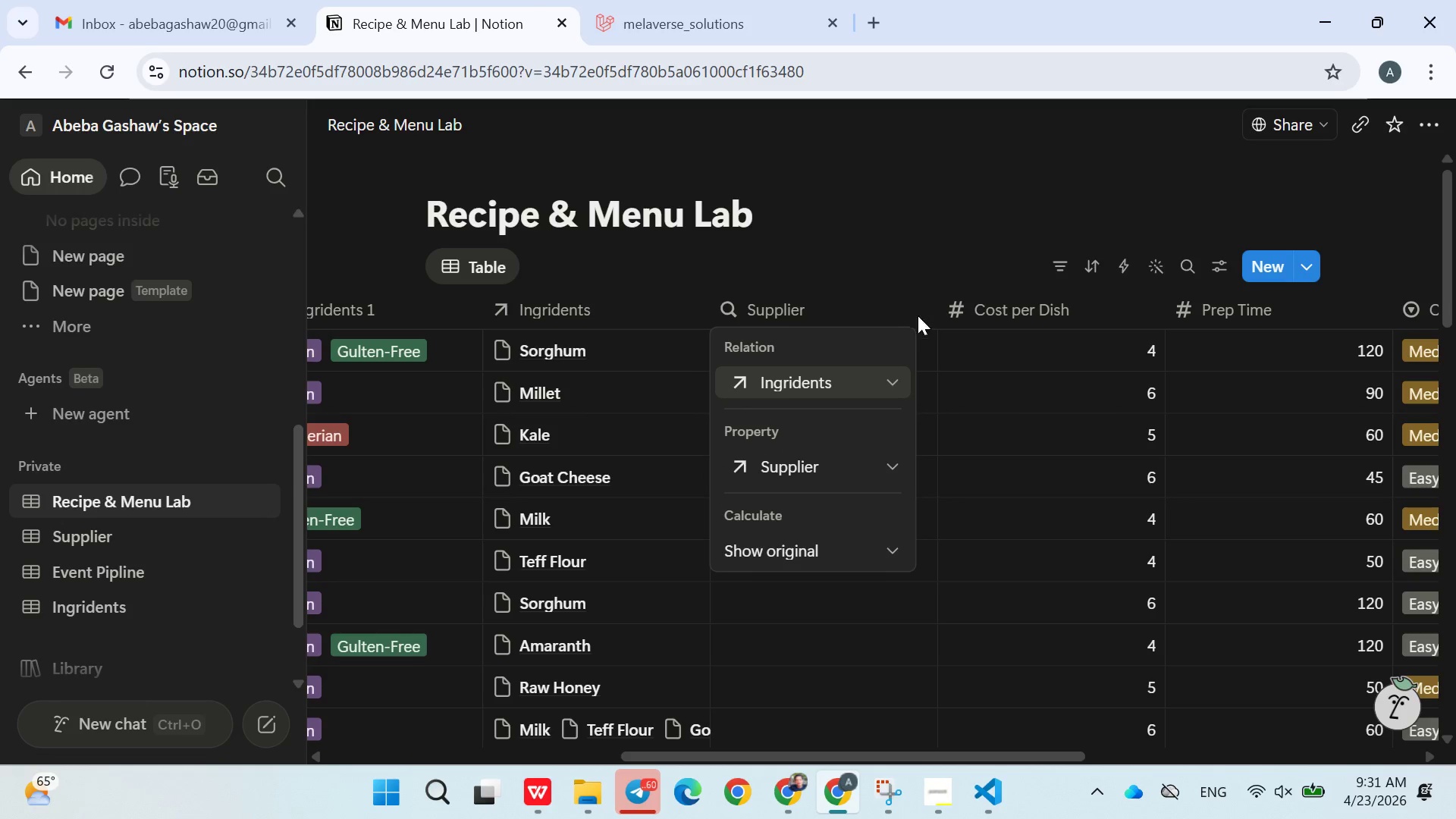 
left_click([896, 218])
 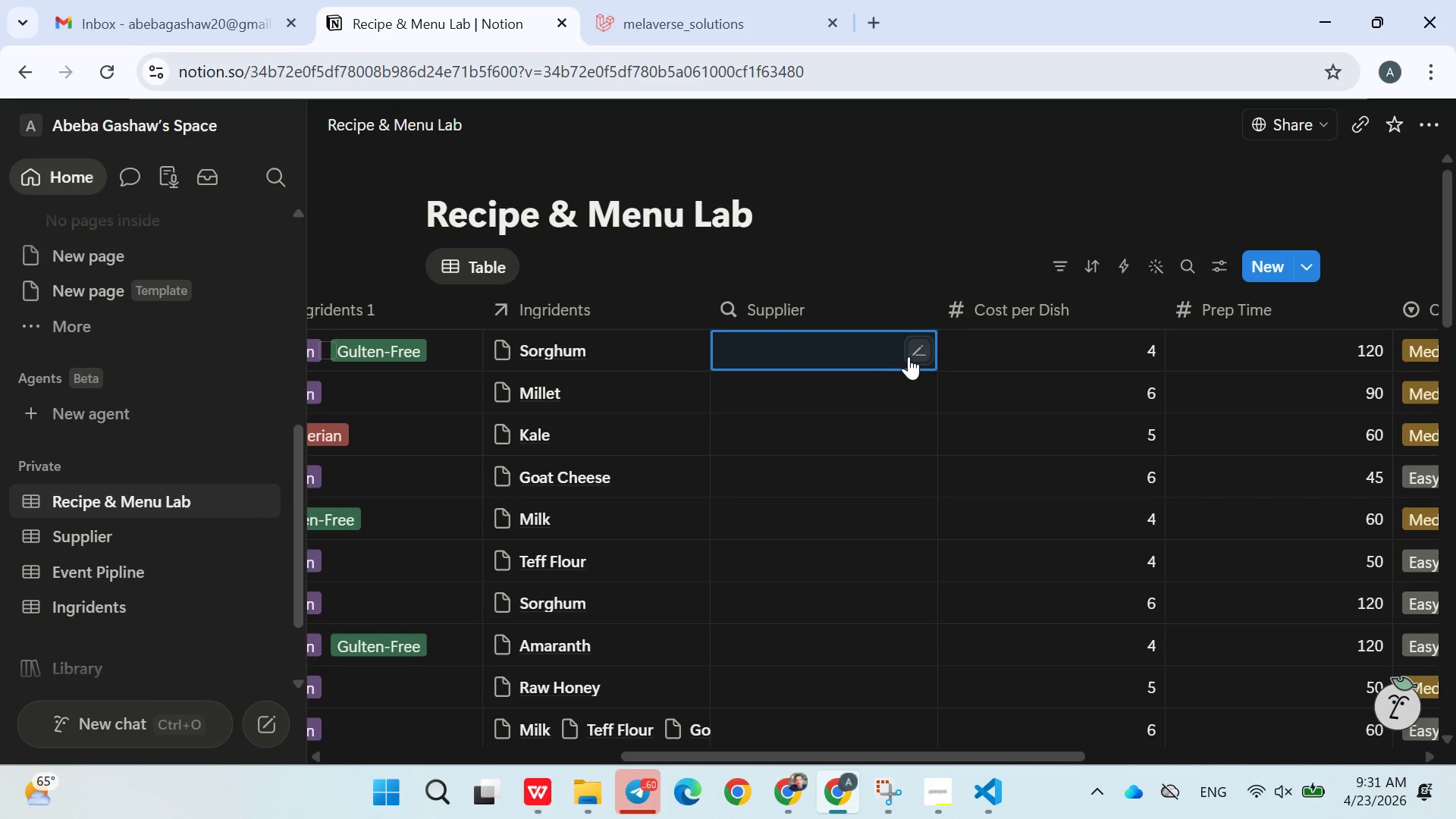 
left_click([913, 356])
 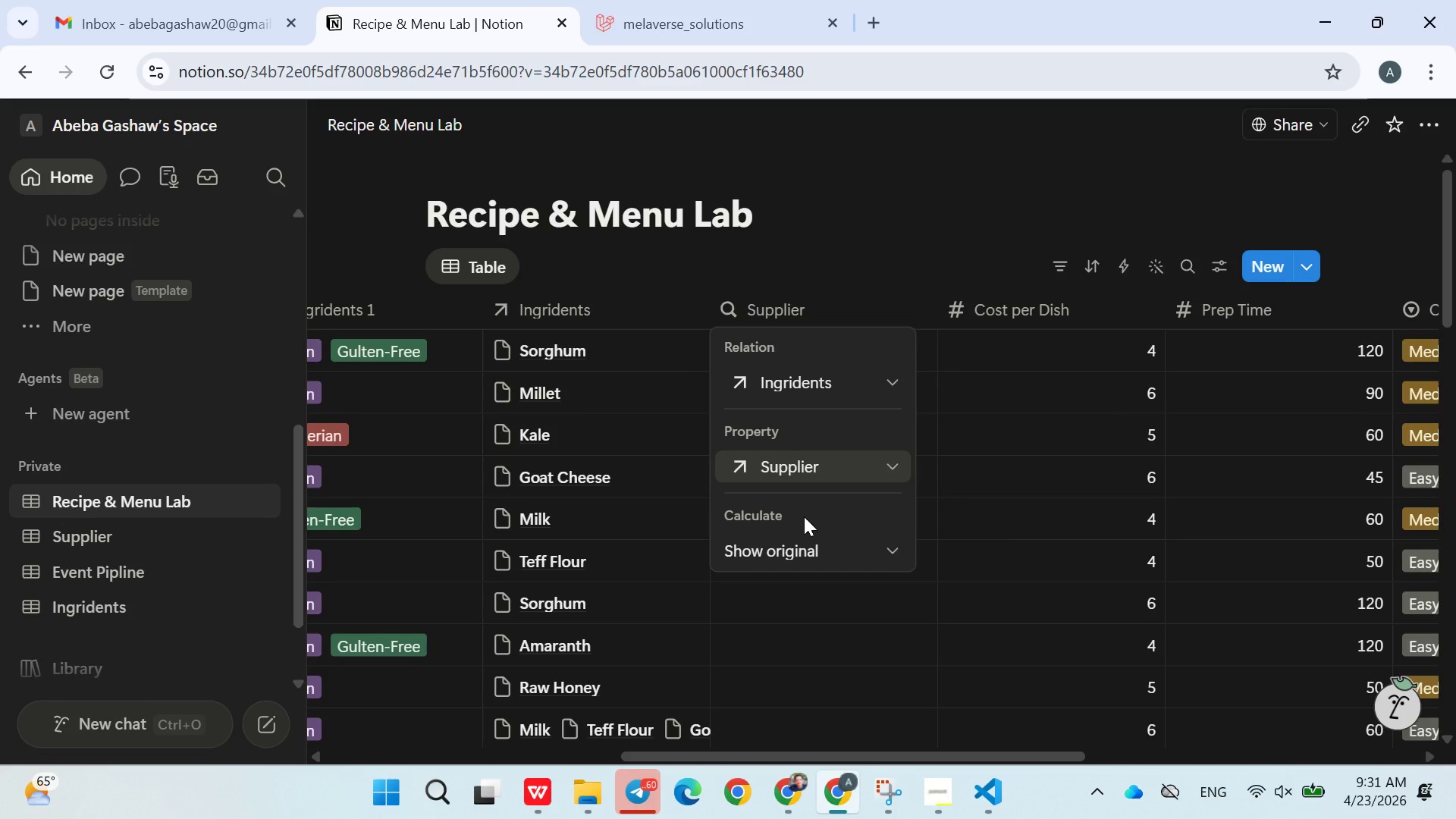 
left_click([799, 557])
 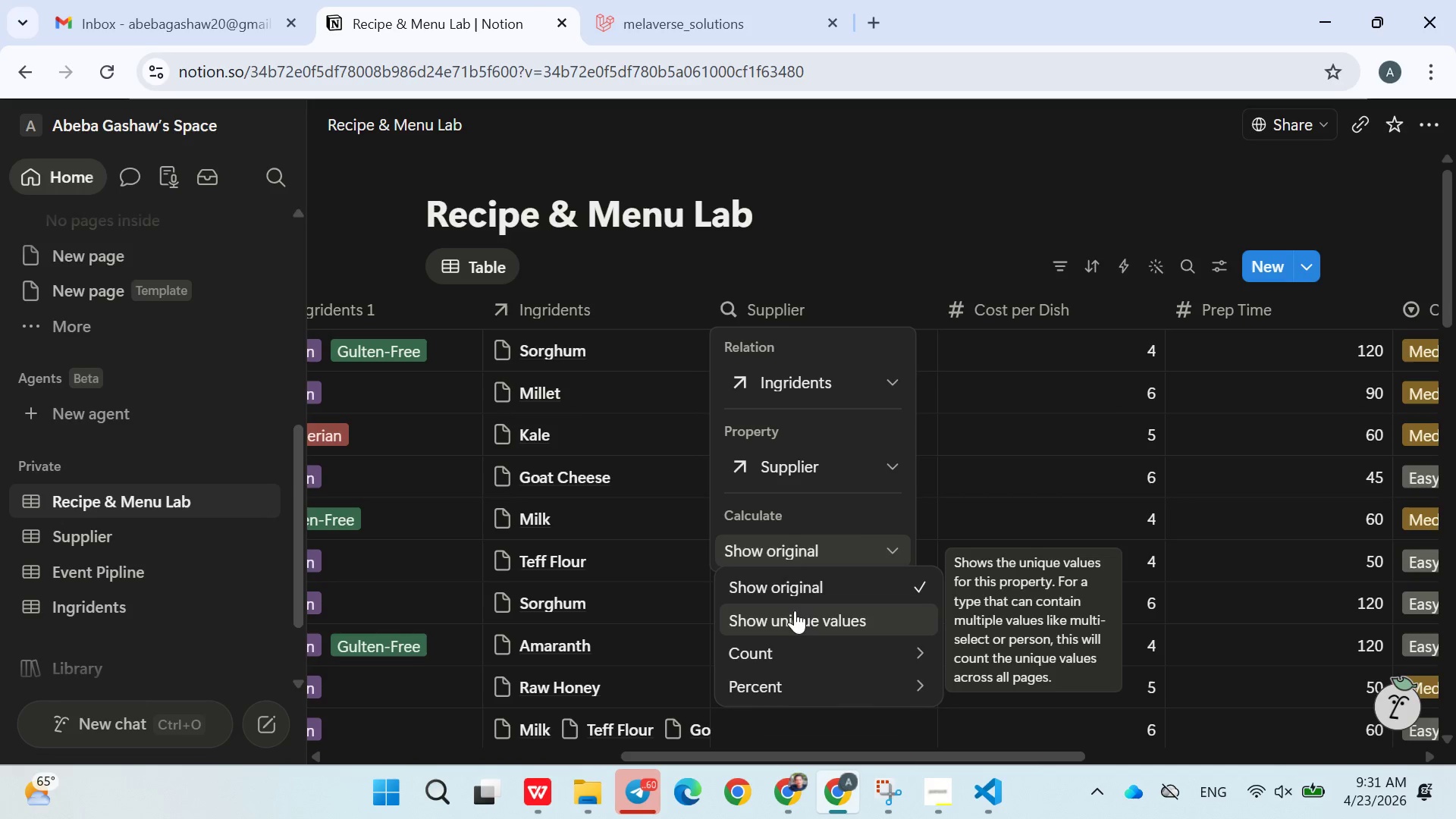 
left_click([918, 185])
 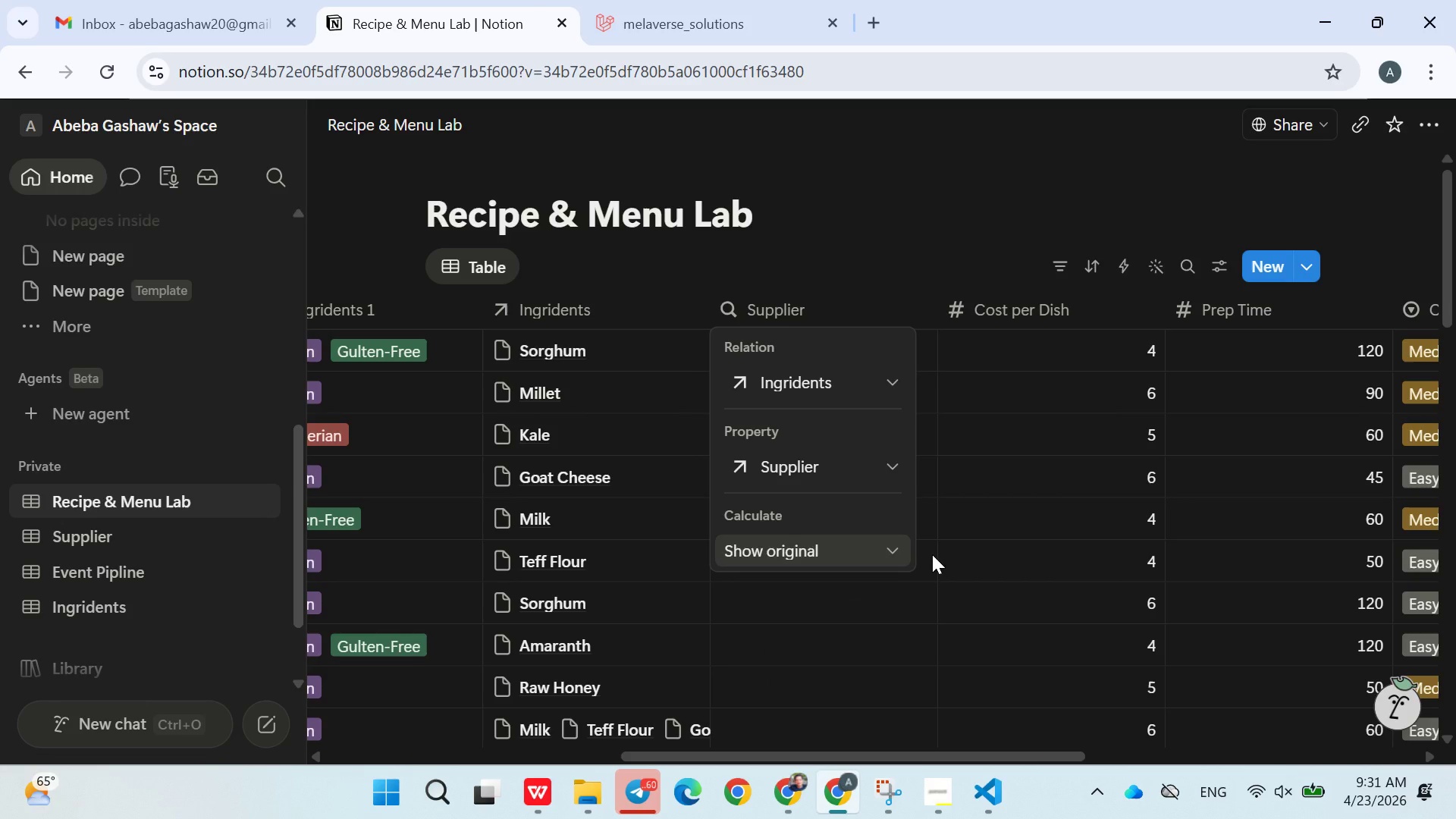 
left_click([1023, 497])
 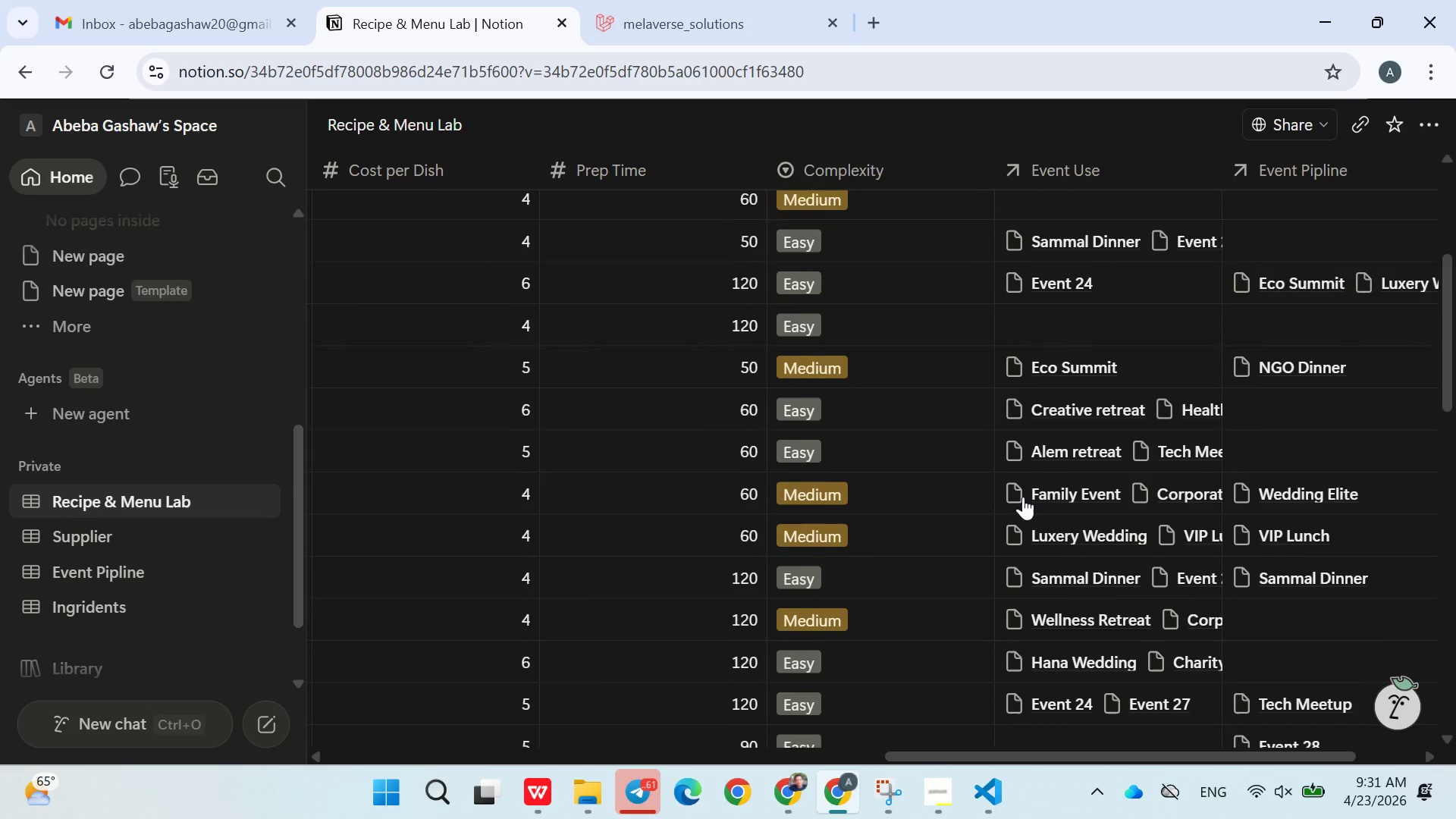 
wait(9.39)
 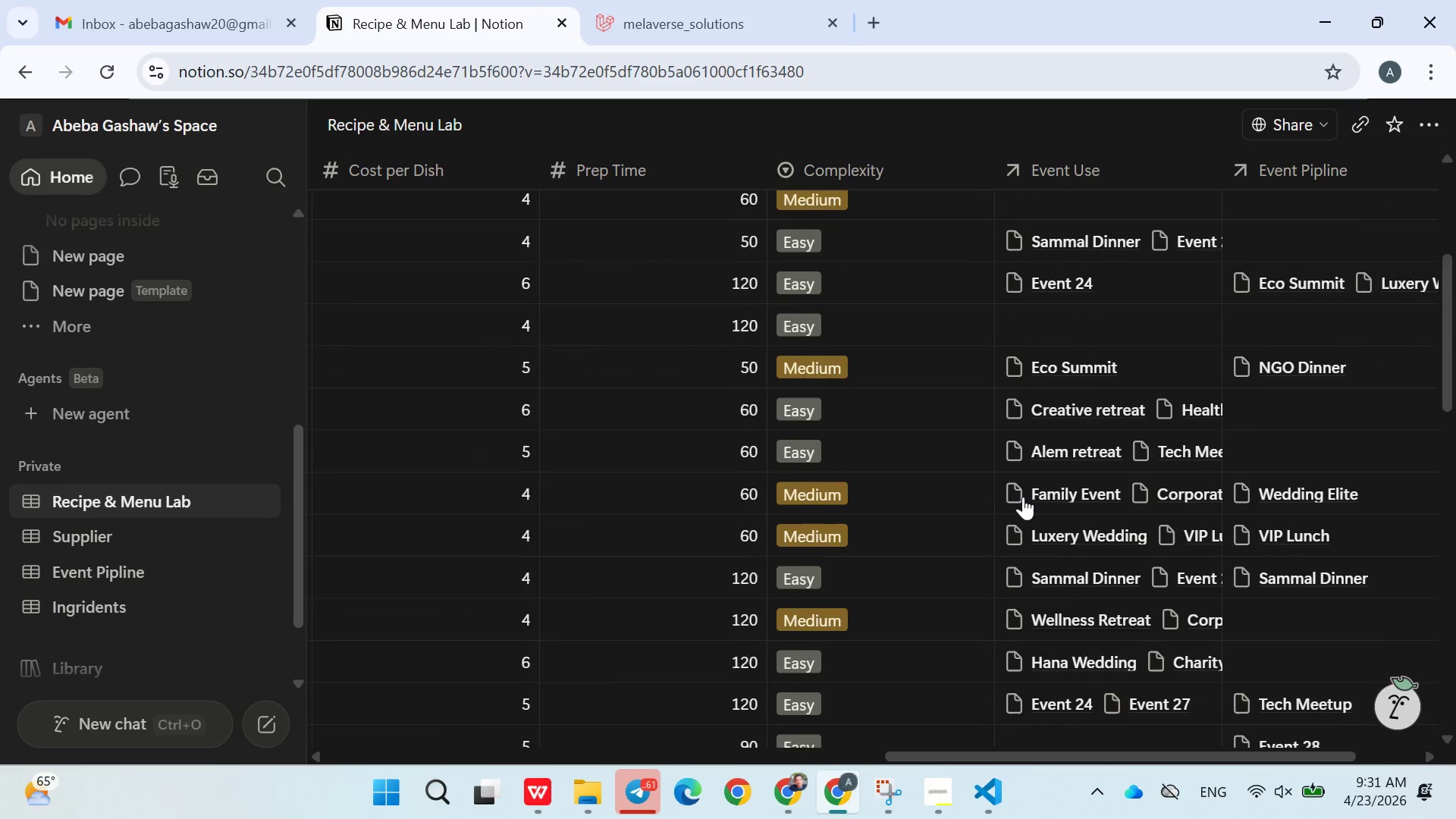 
left_click([996, 469])
 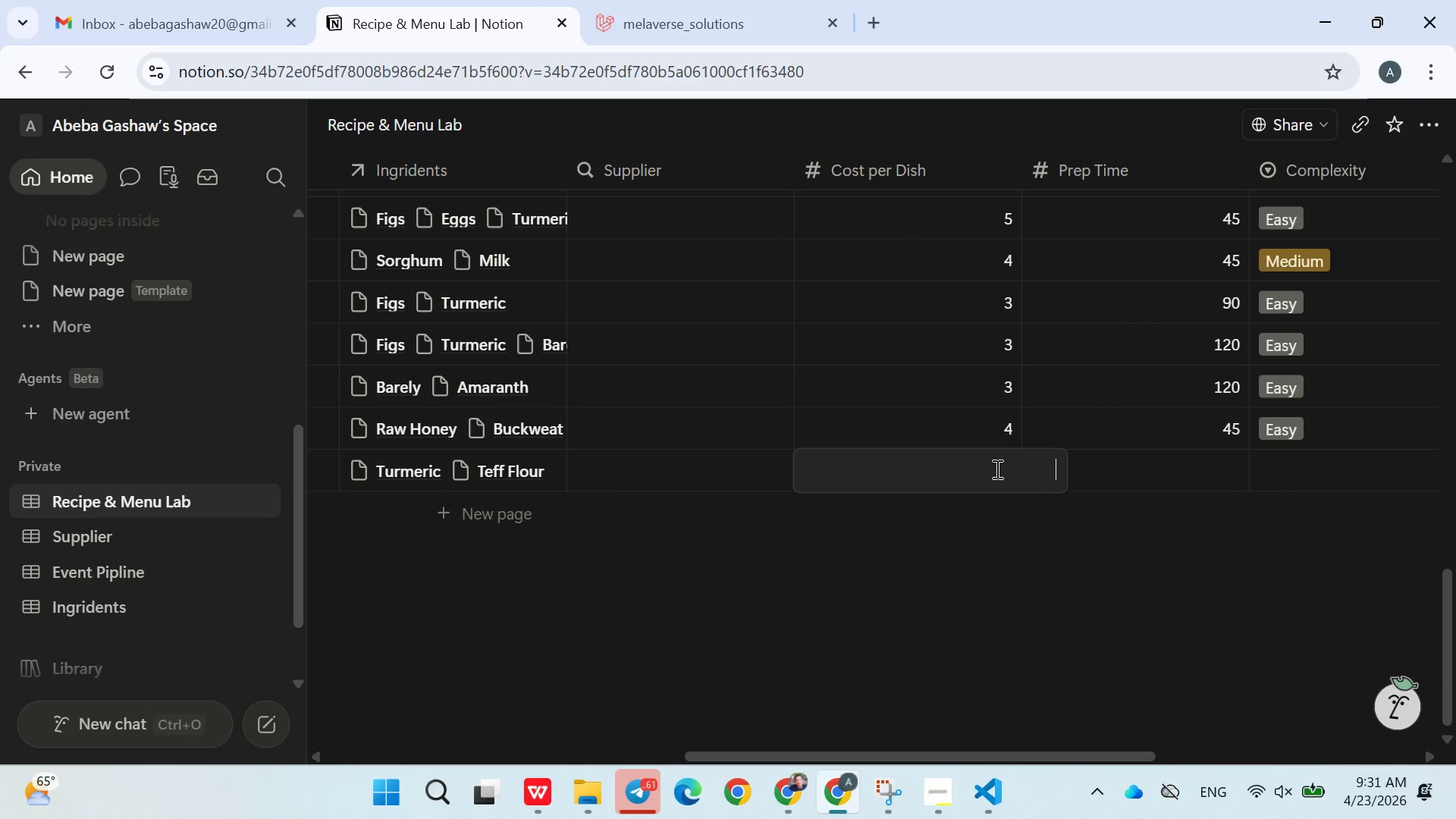 
key(5)
 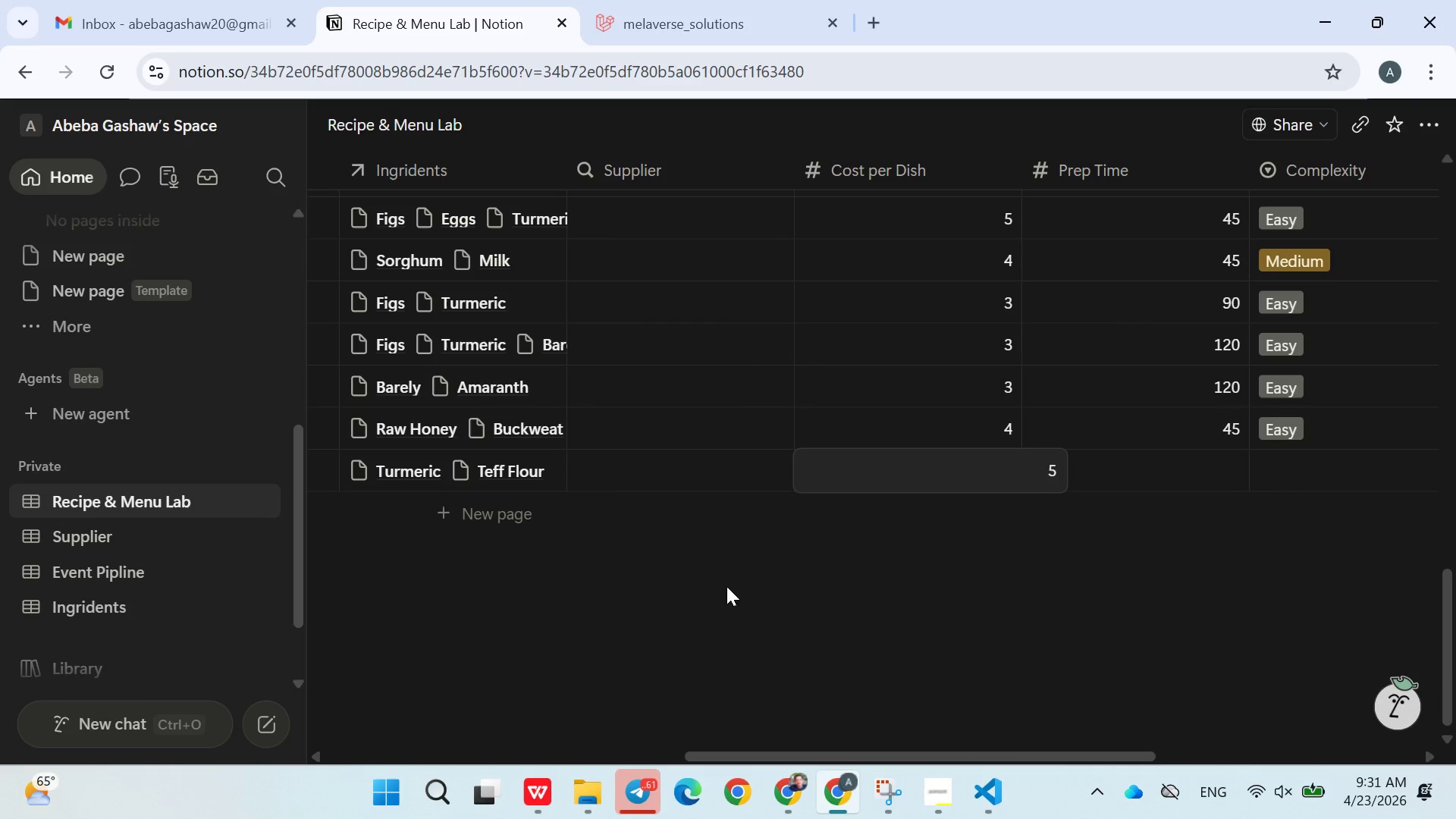 
left_click([755, 593])
 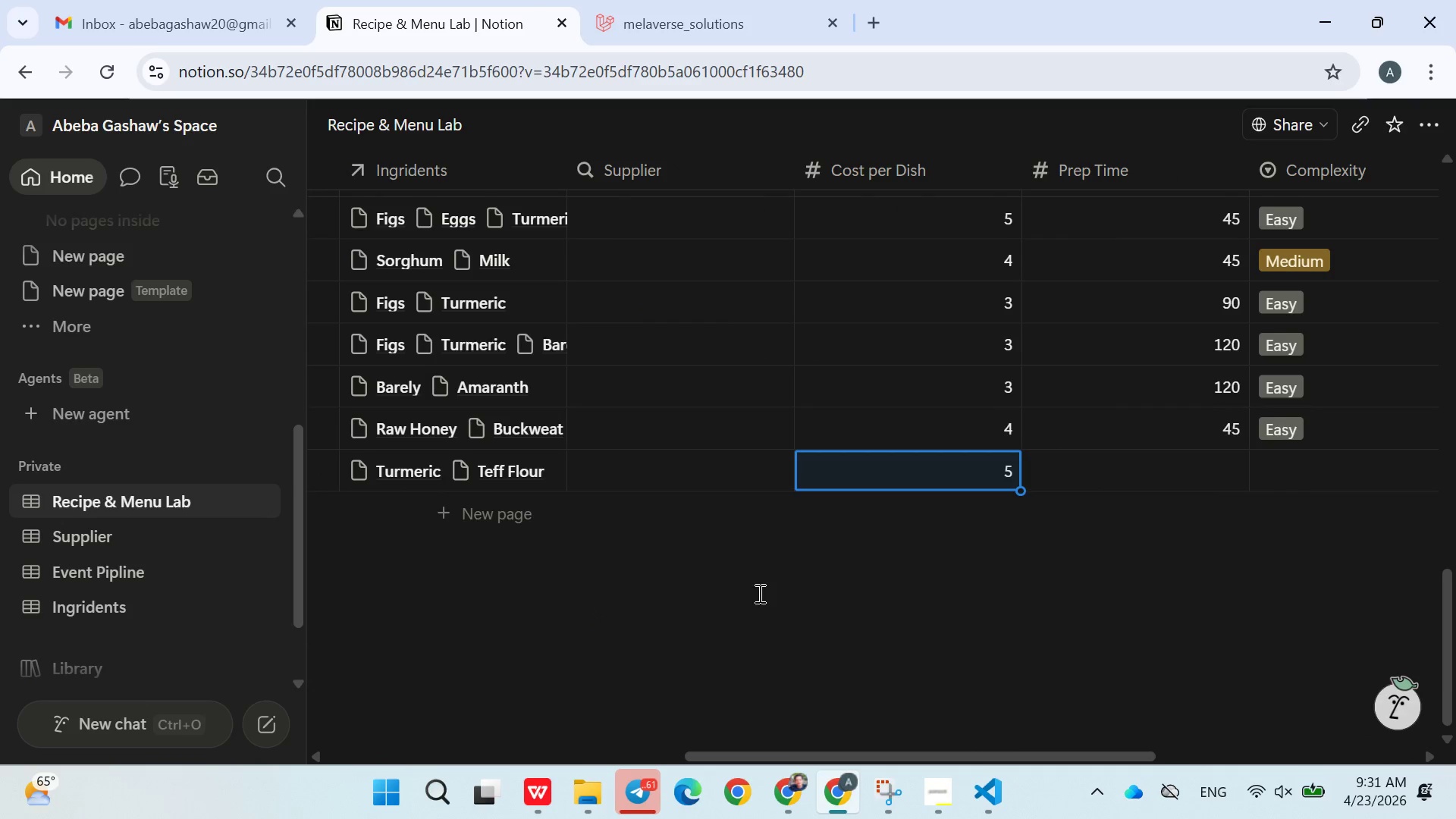 
scroll: coordinate [758, 593], scroll_direction: up, amount: 2.0
 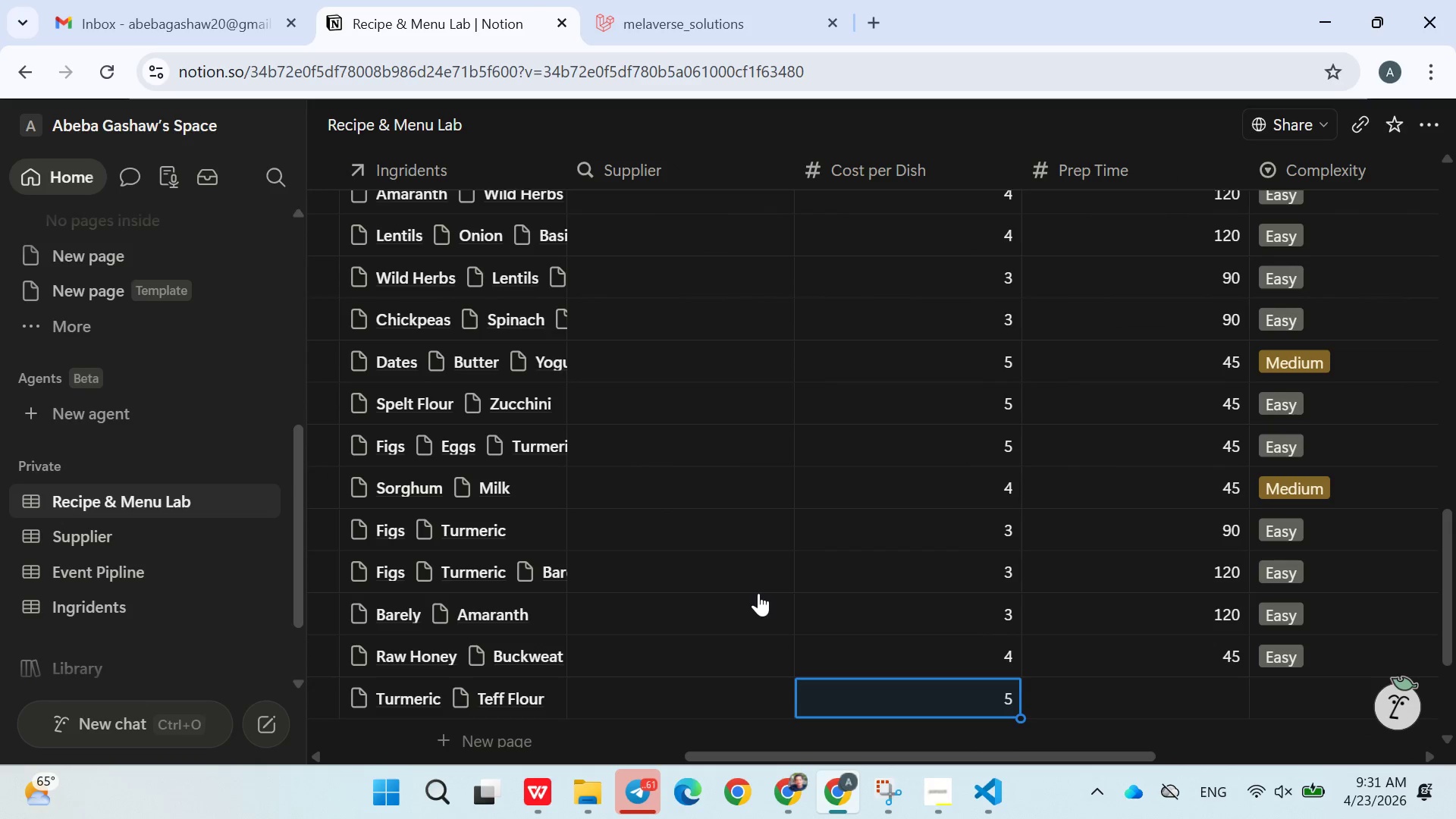 
scroll: coordinate [893, 564], scroll_direction: down, amount: 3.0
 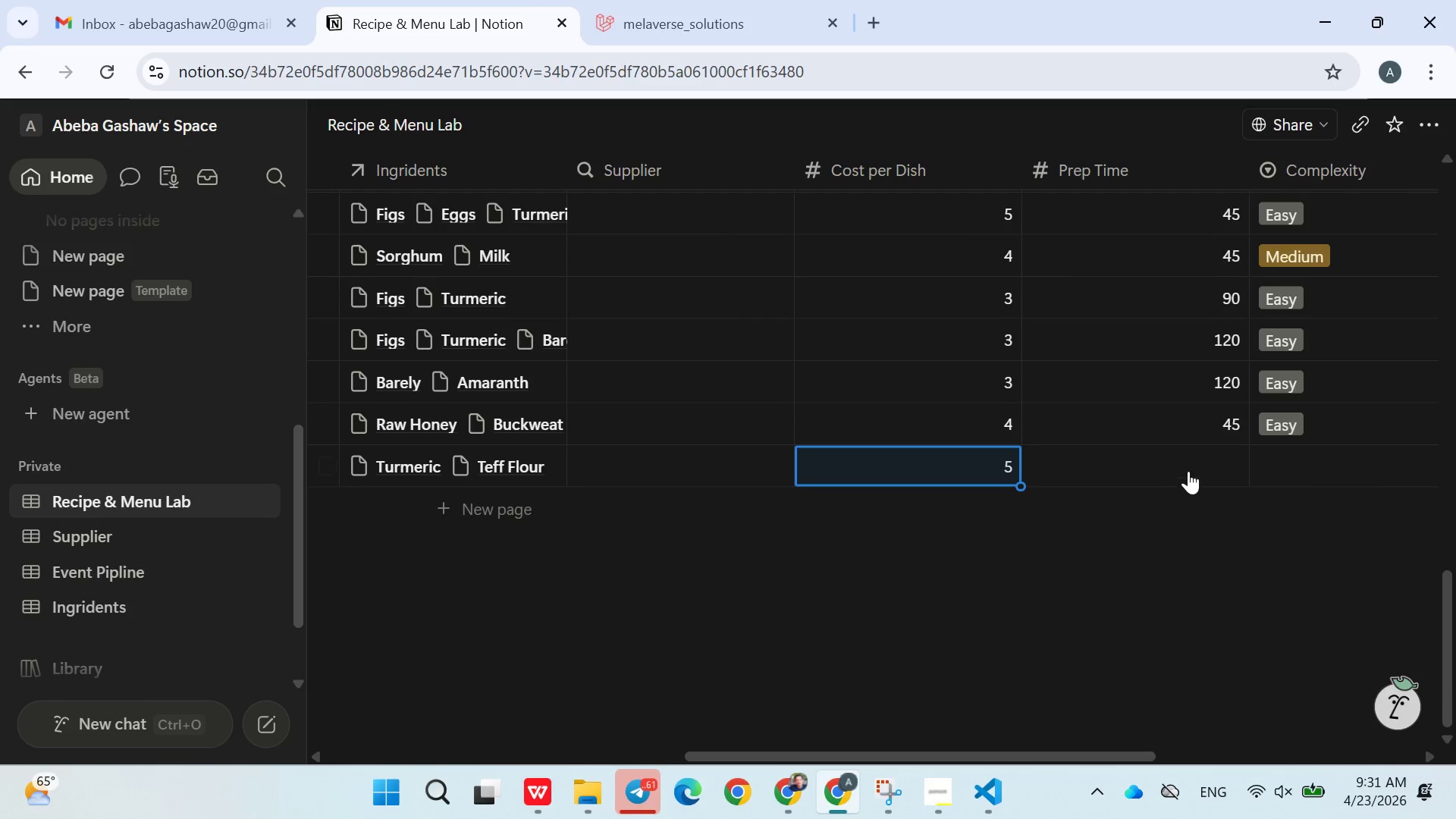 
left_click([1190, 471])
 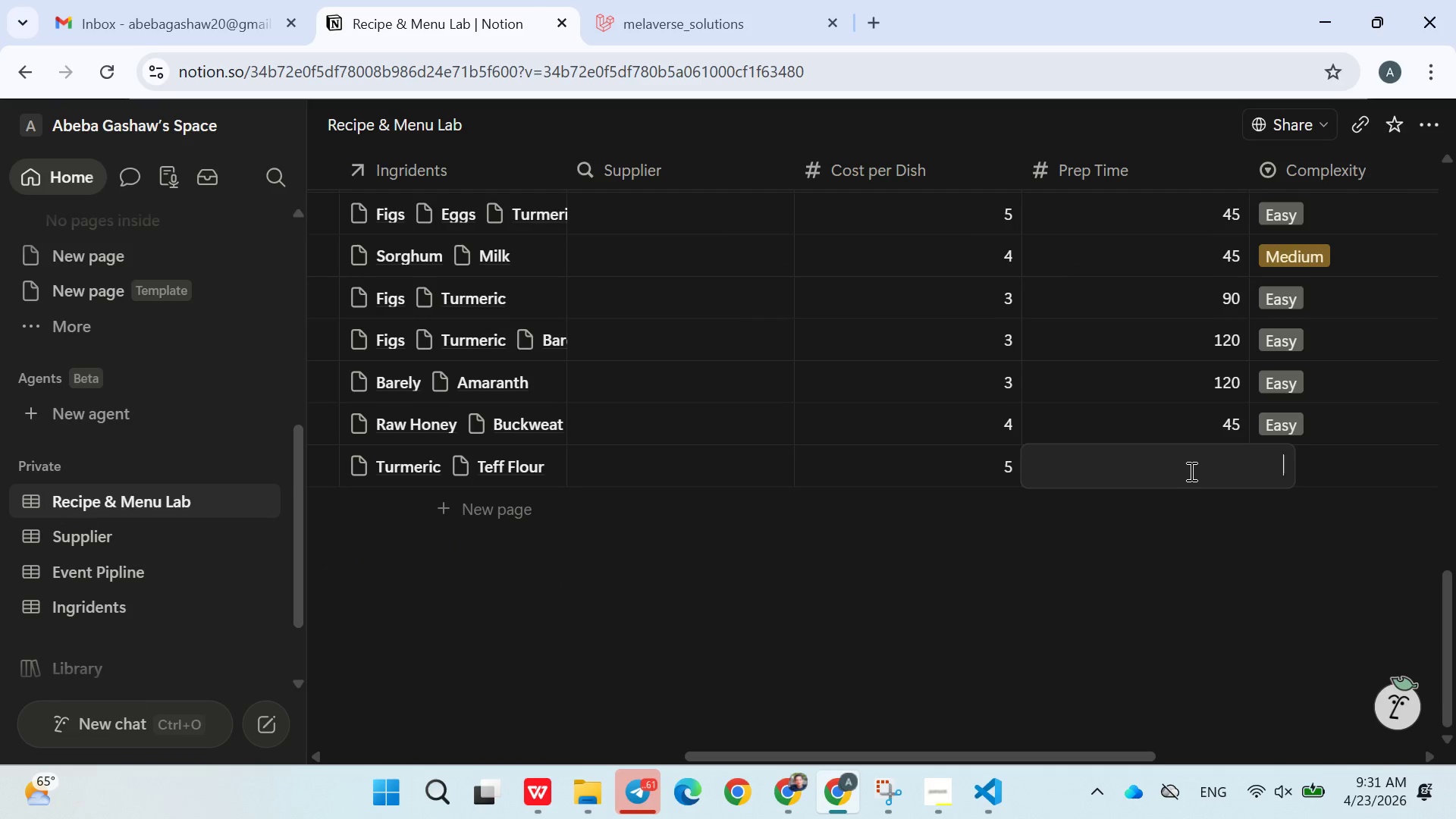 
type(50)
 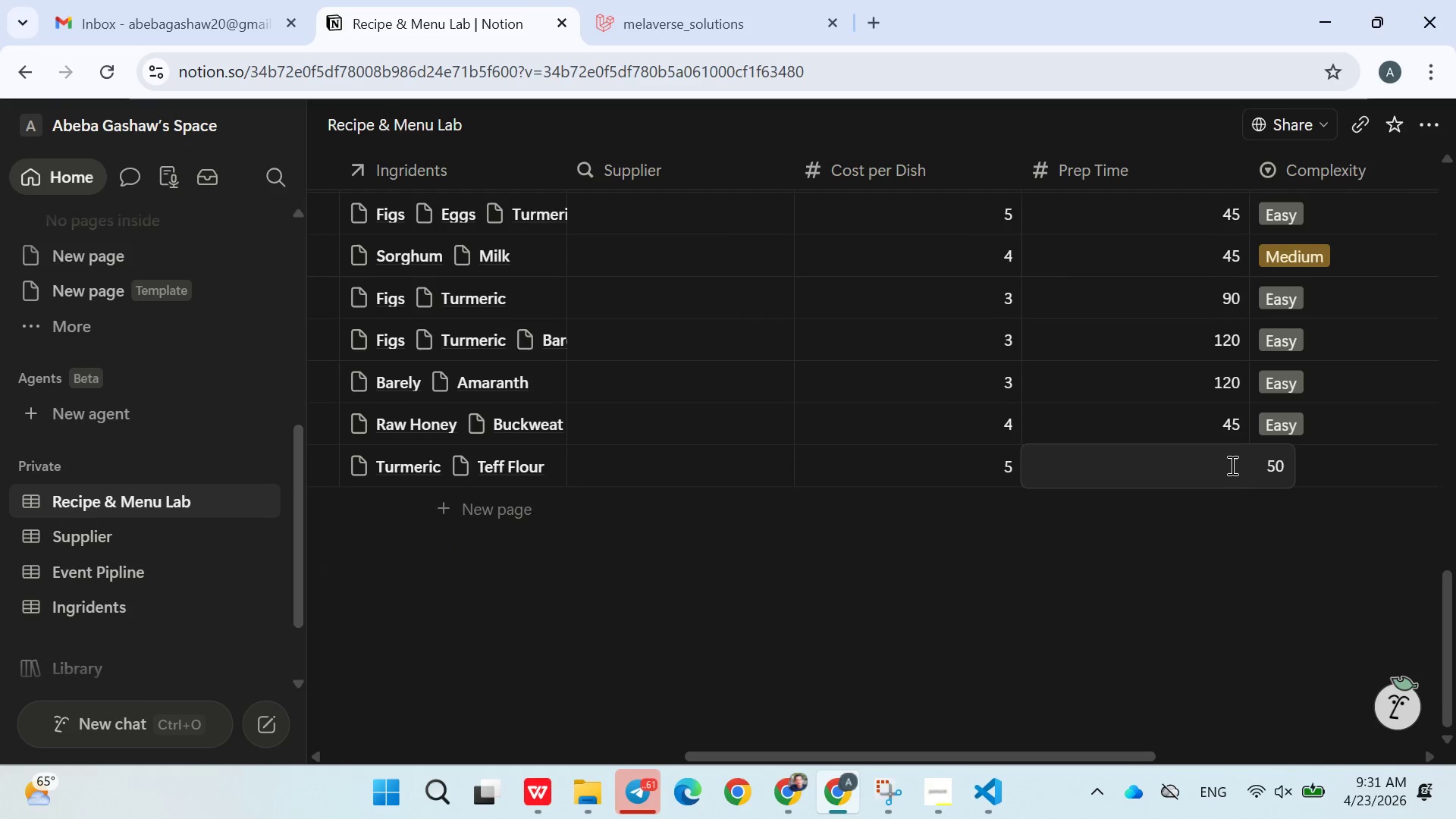 
left_click([934, 792])